 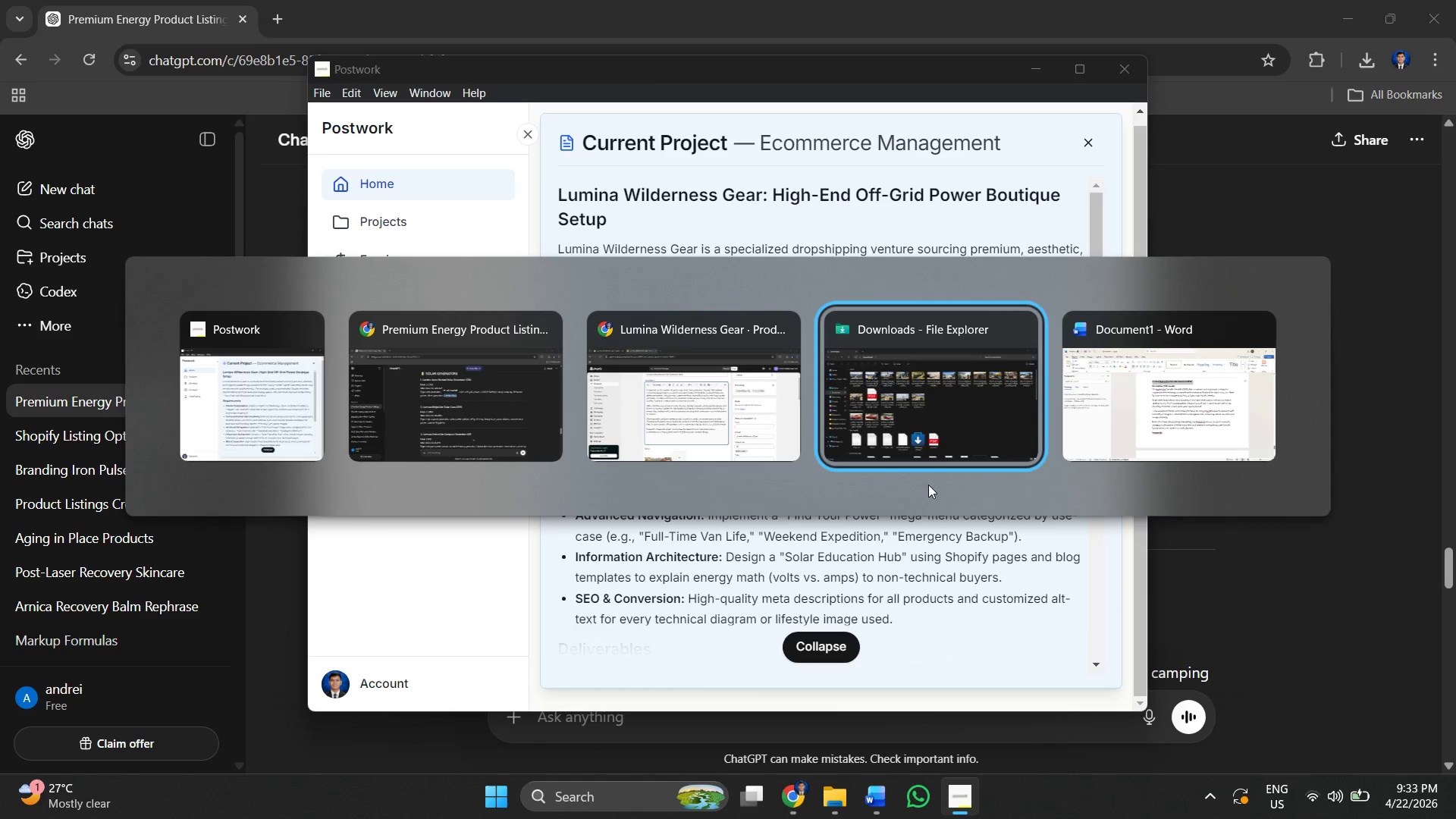 
key(Alt+Tab)
 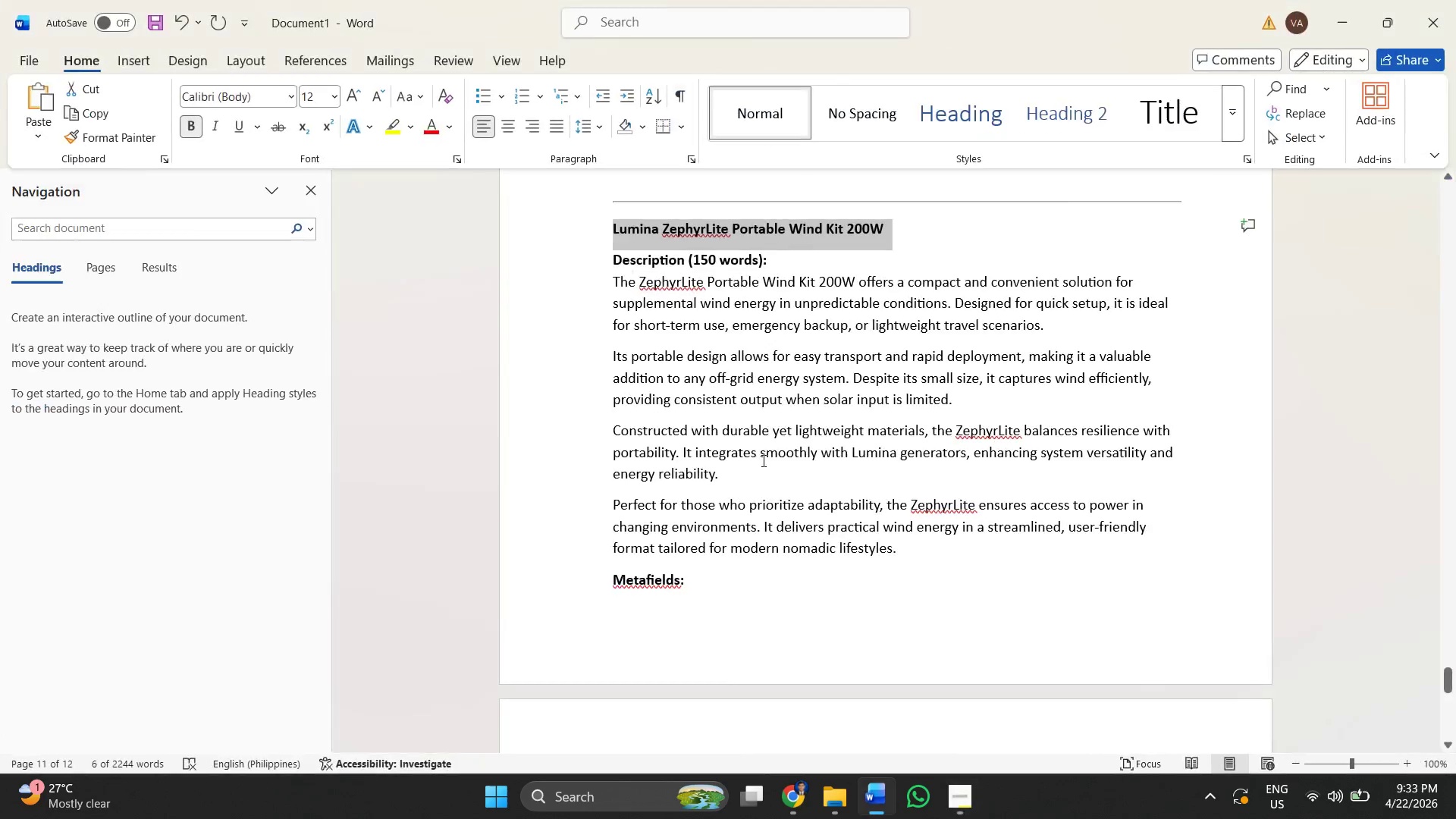 
scroll: coordinate [733, 434], scroll_direction: up, amount: 9.0
 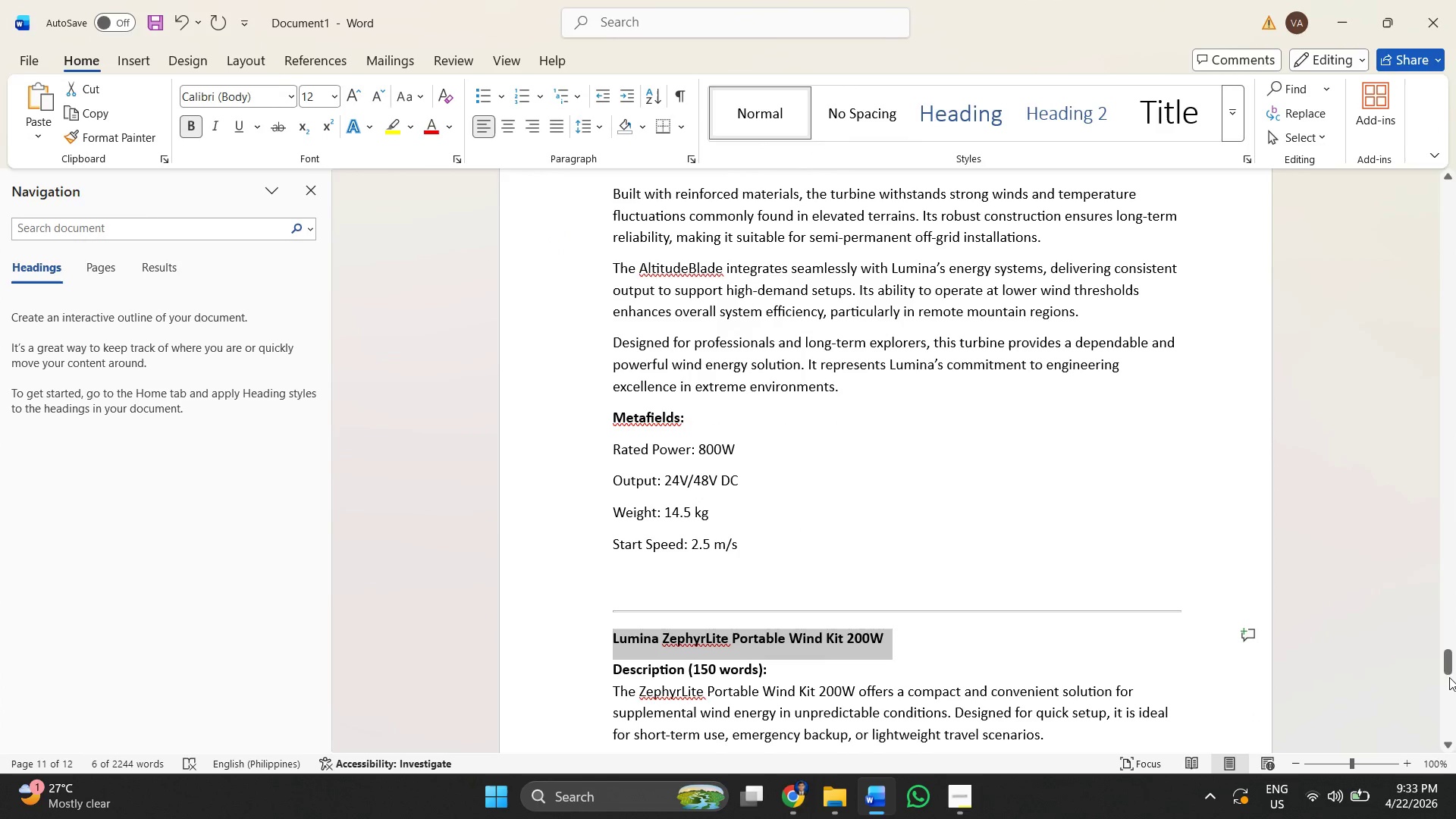 
left_click_drag(start_coordinate=[1449, 663], to_coordinate=[1392, 105])
 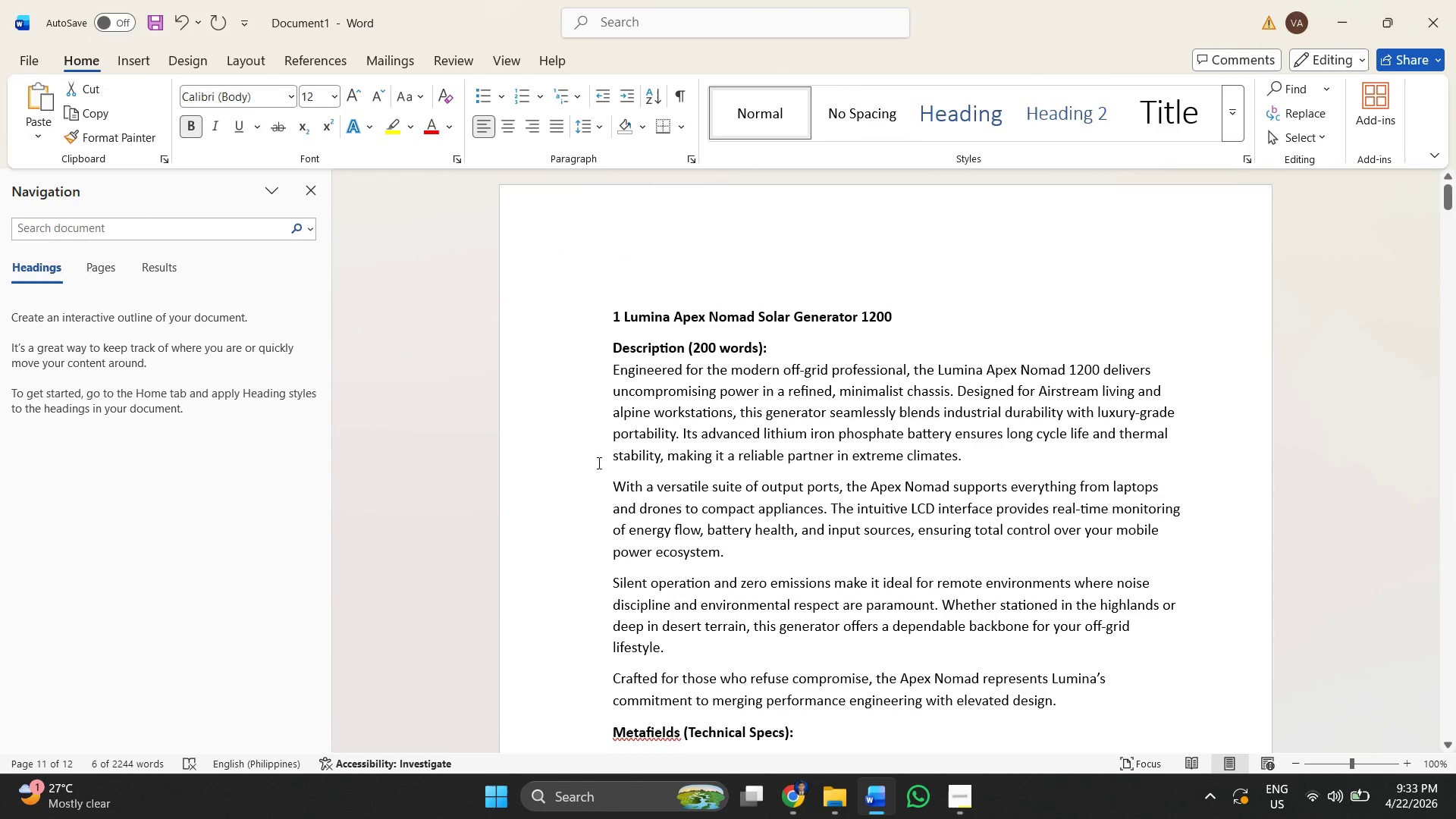 
scroll: coordinate [661, 444], scroll_direction: down, amount: 7.0
 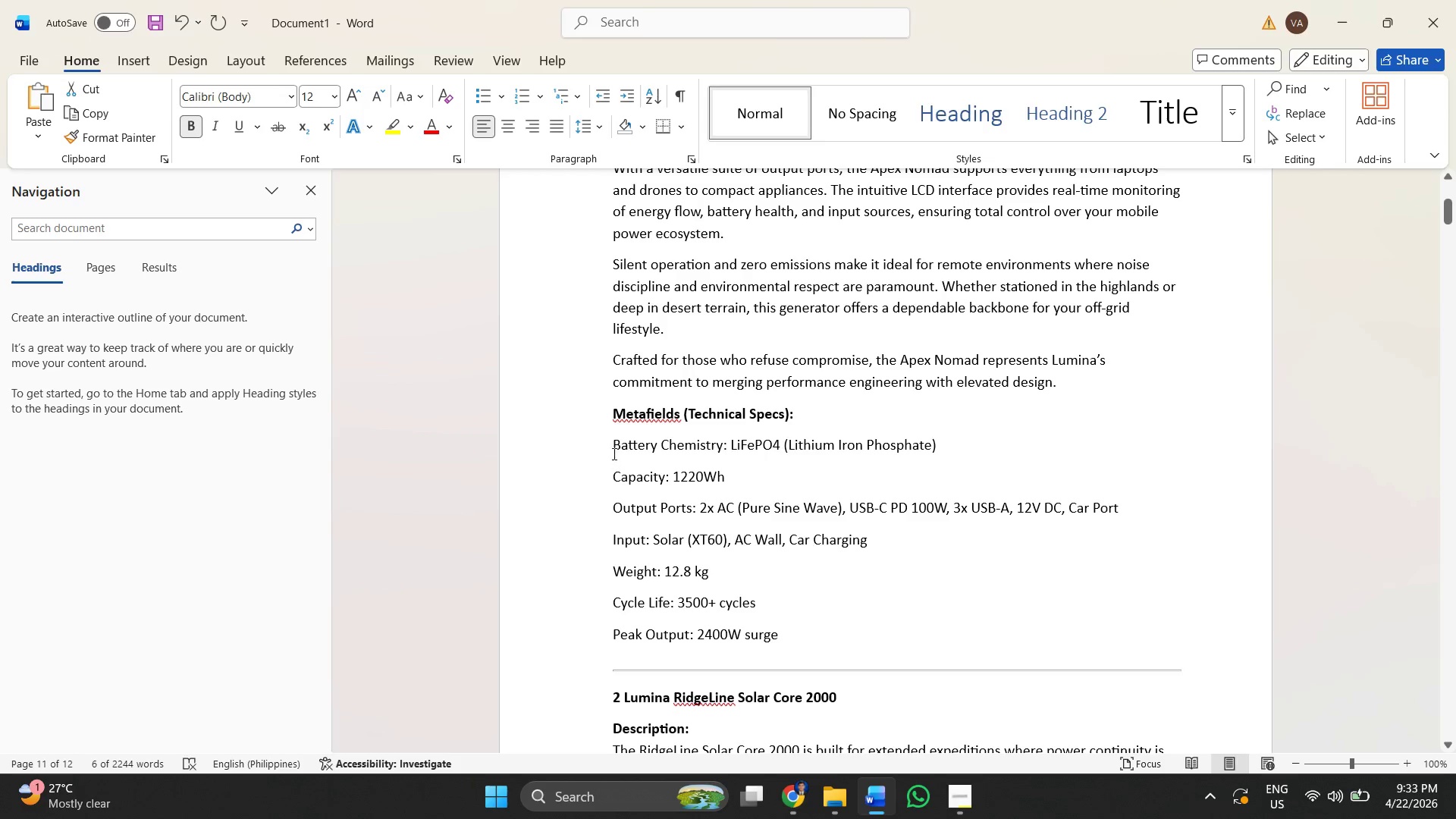 
left_click_drag(start_coordinate=[608, 450], to_coordinate=[780, 630])
 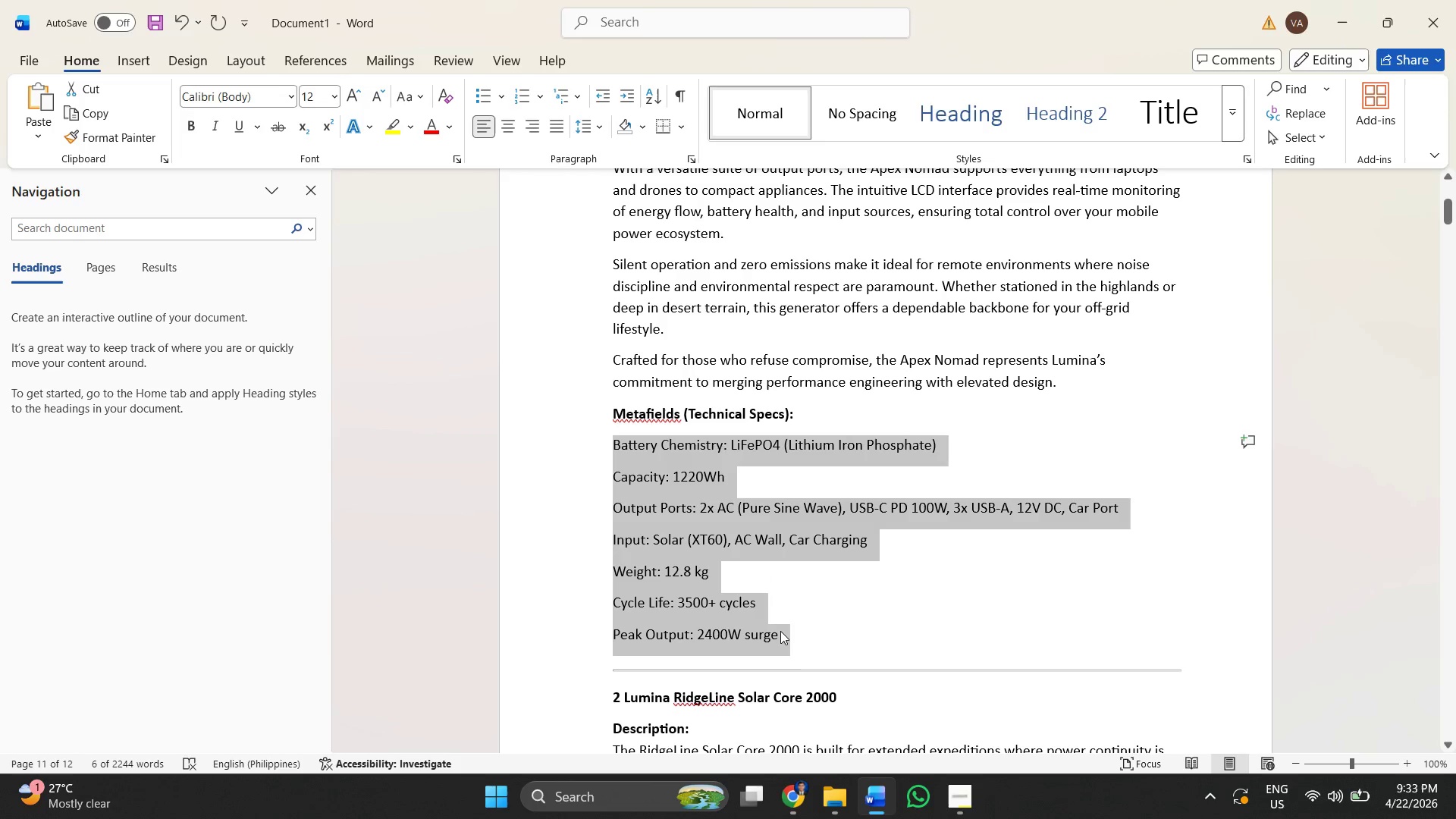 
key(Control+ControlLeft)
 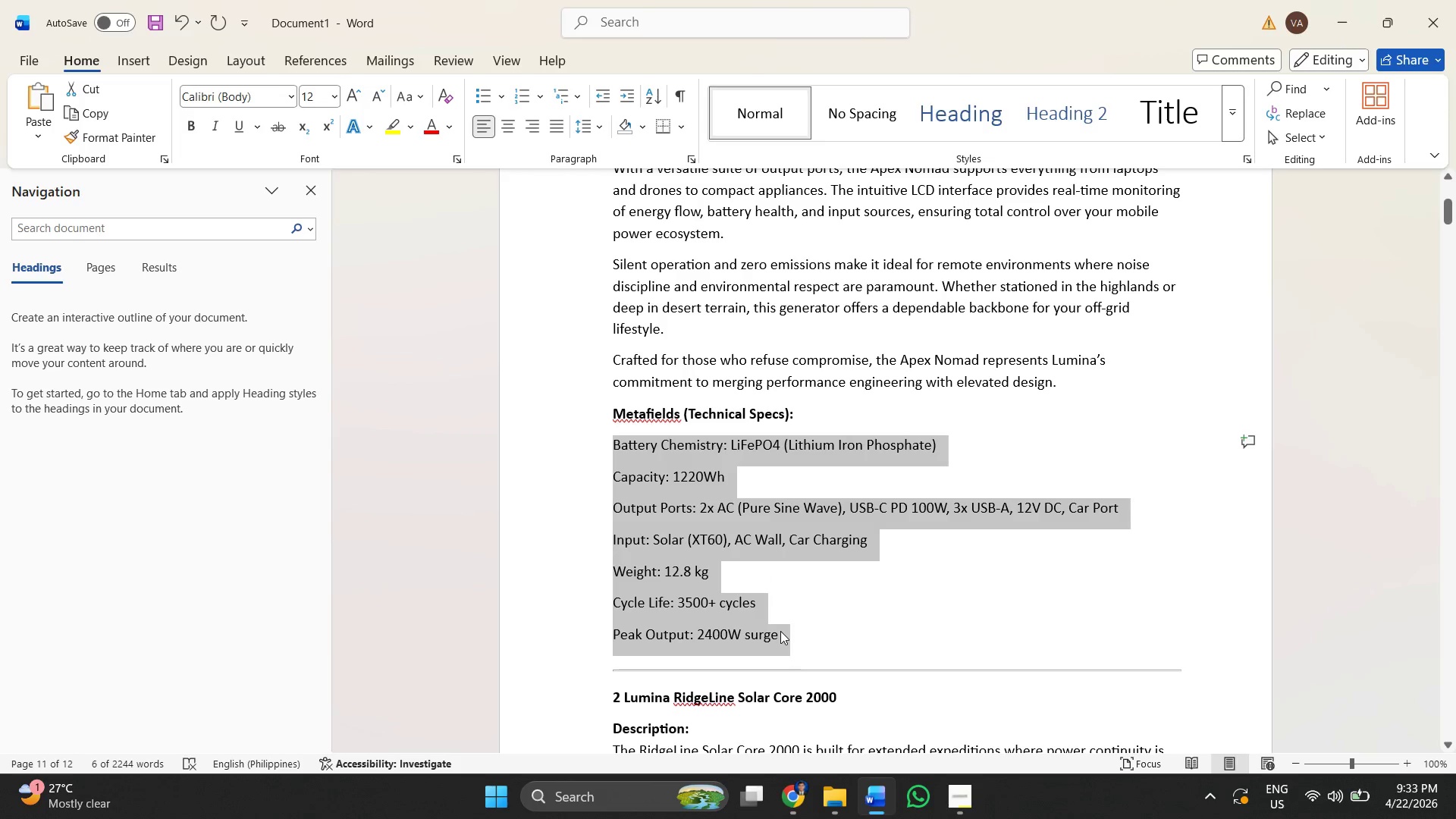 
key(Control+C)
 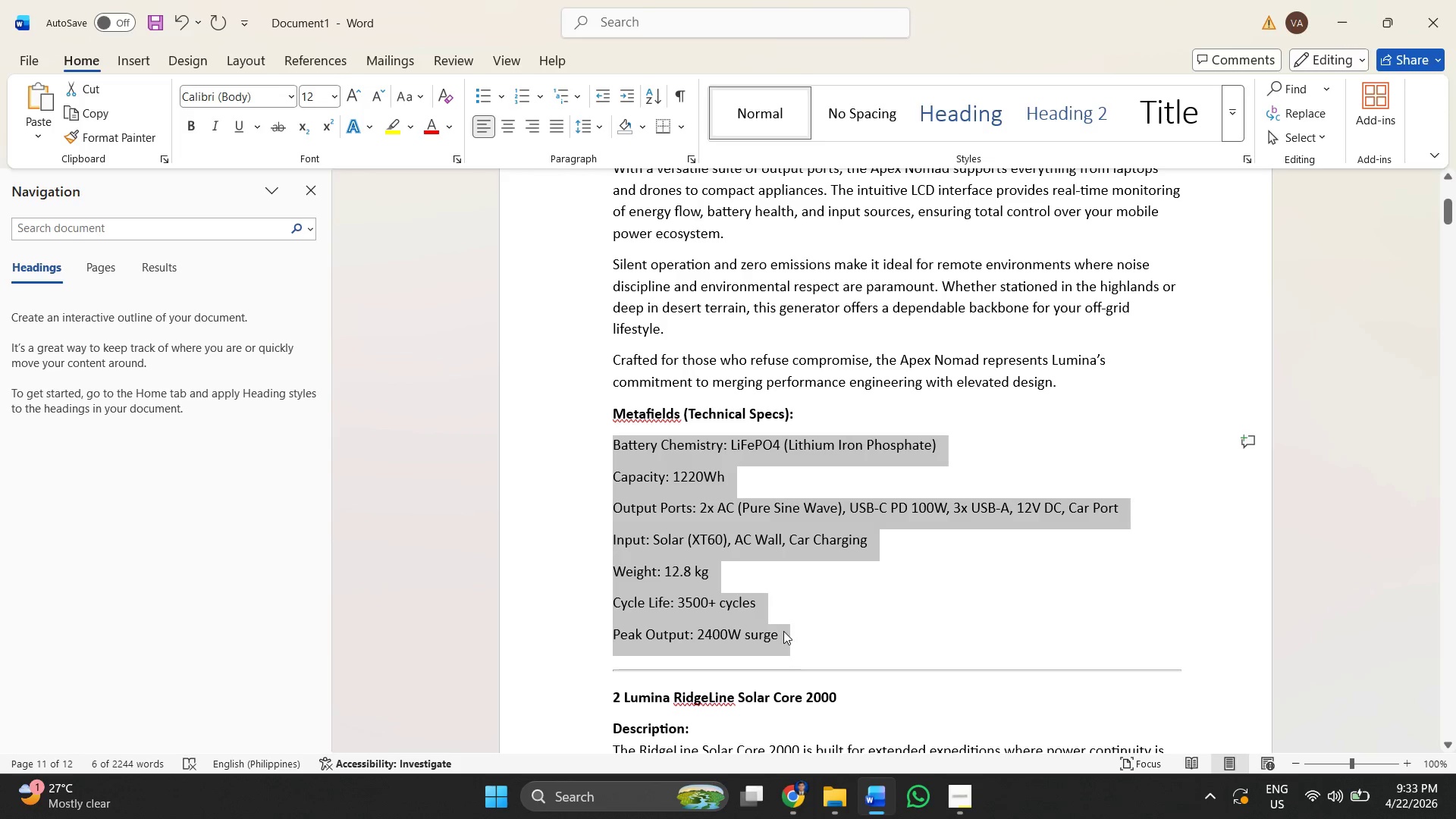 
key(Alt+AltLeft)
 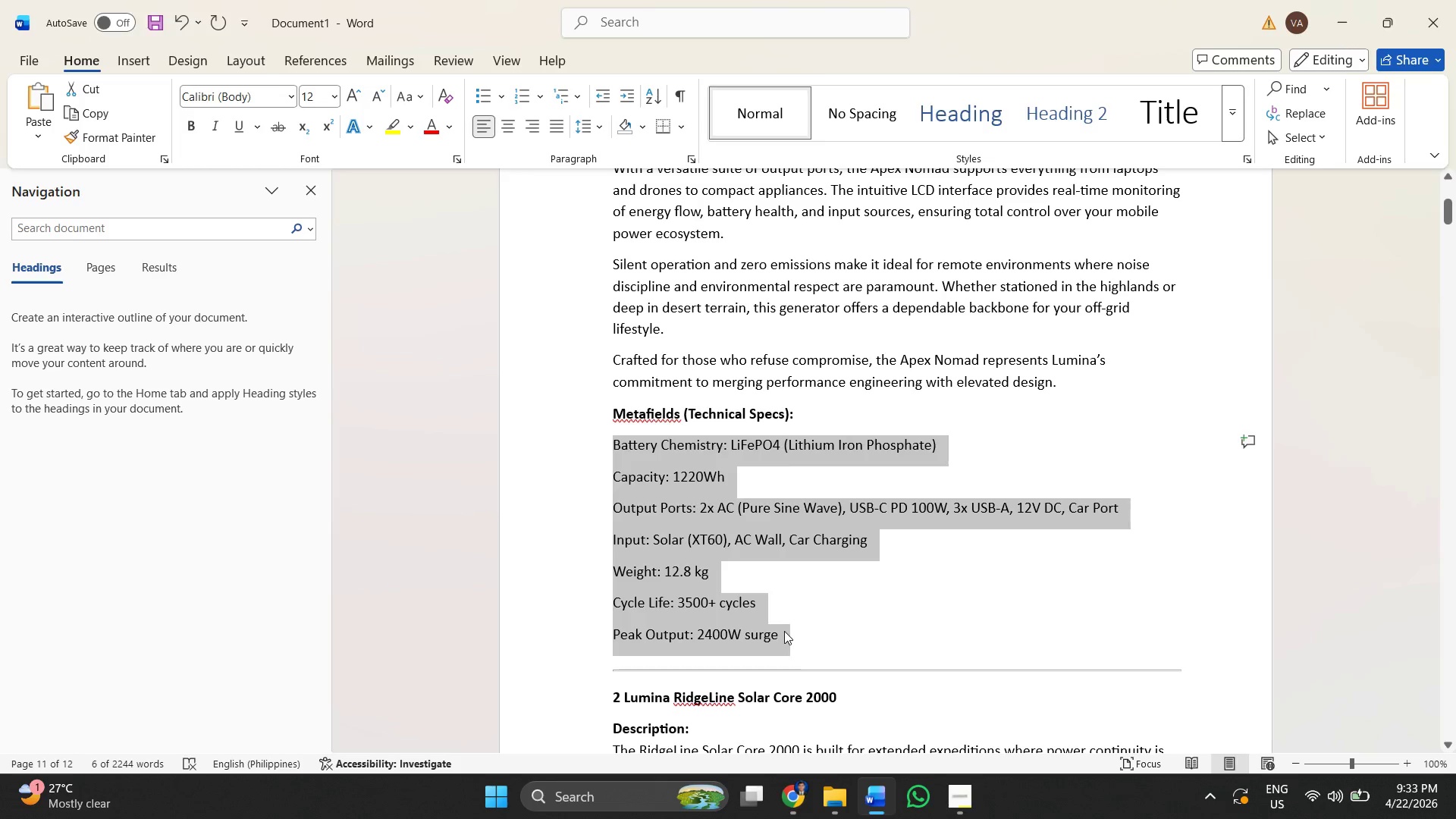 
key(Alt+Tab)